 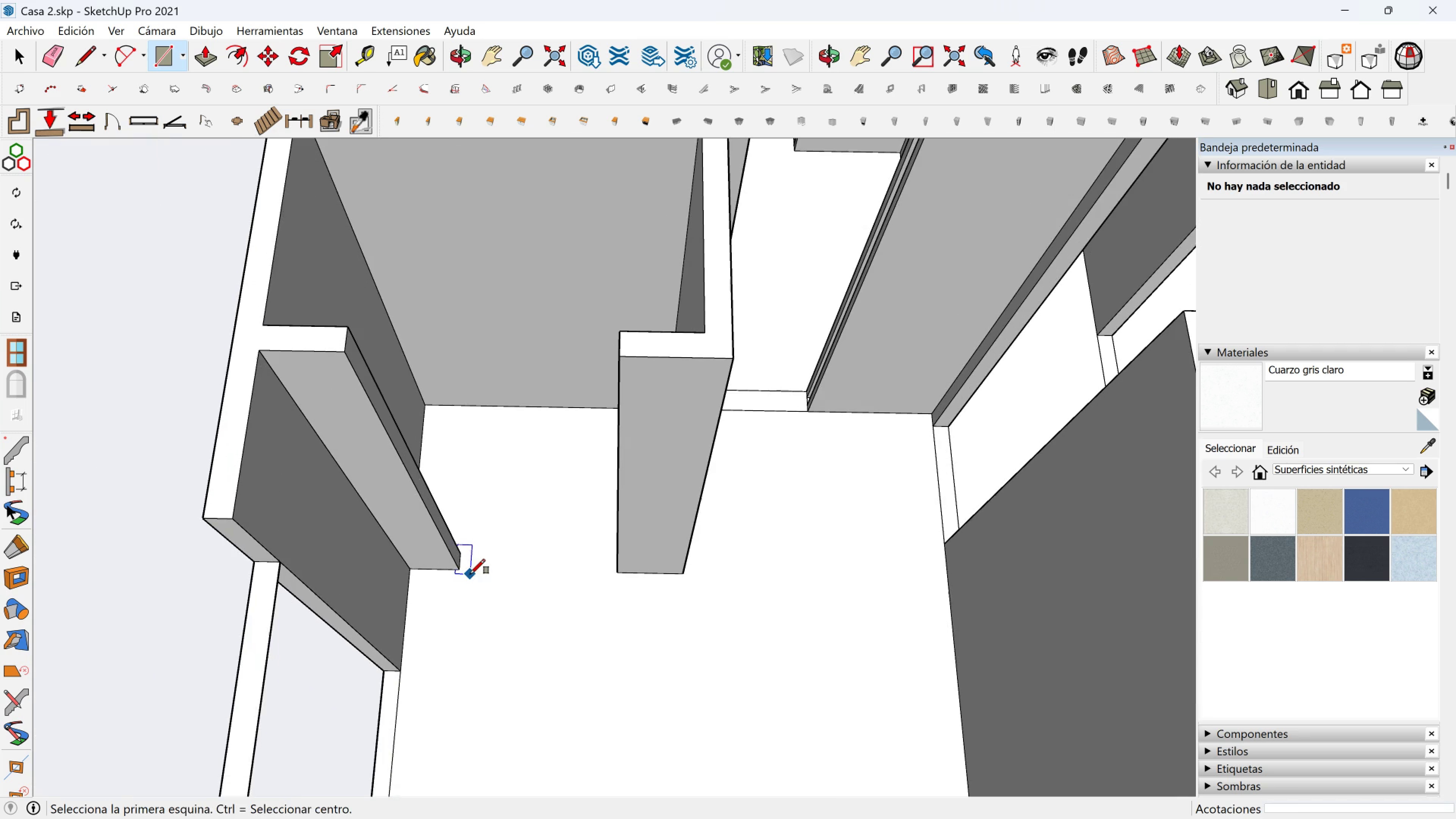 
left_click([465, 572])
 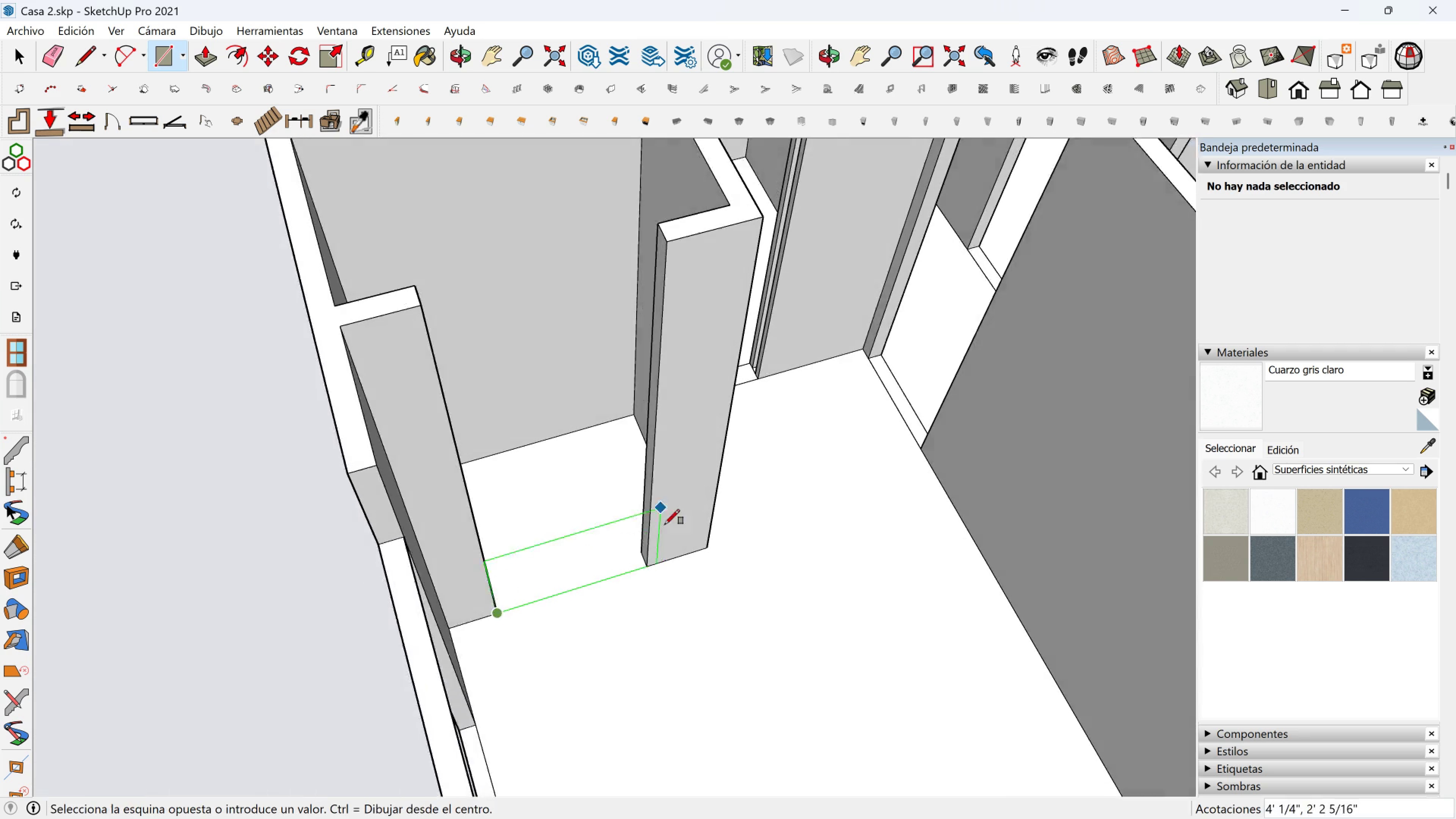 
scroll: coordinate [660, 540], scroll_direction: up, amount: 2.0
 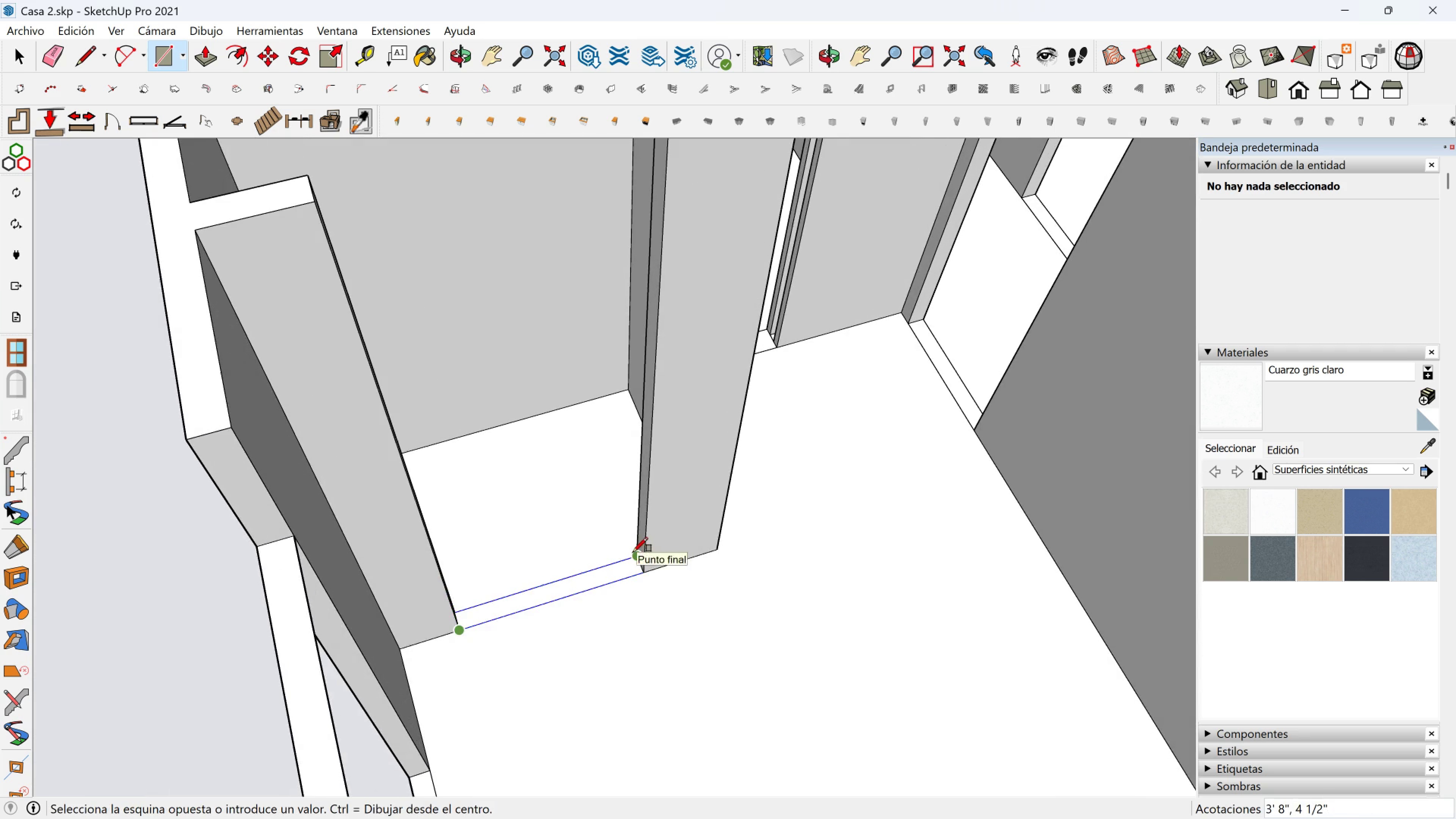 
left_click([633, 552])
 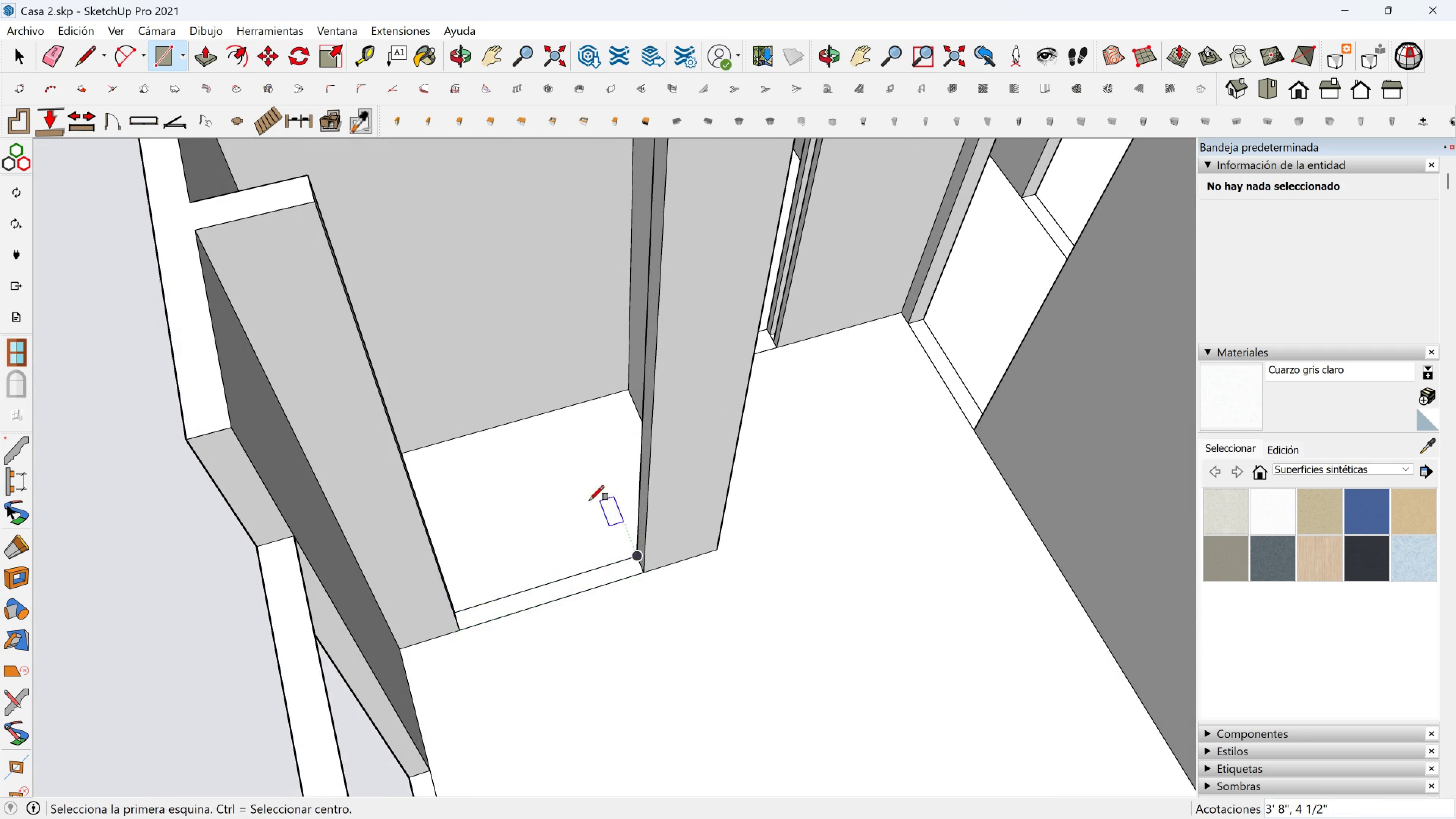 
scroll: coordinate [582, 438], scroll_direction: down, amount: 4.0